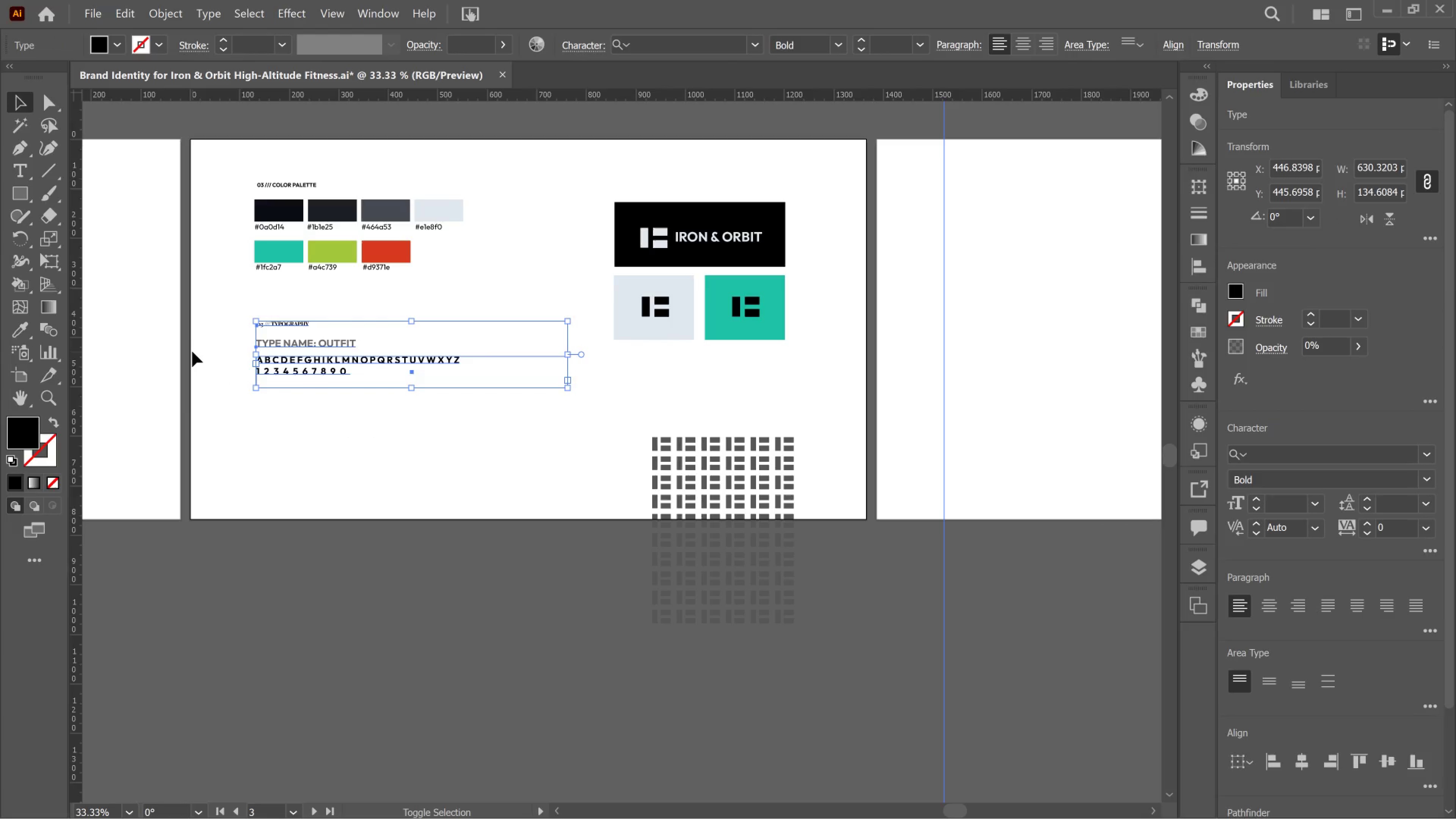 
key(Shift+ArrowUp)
 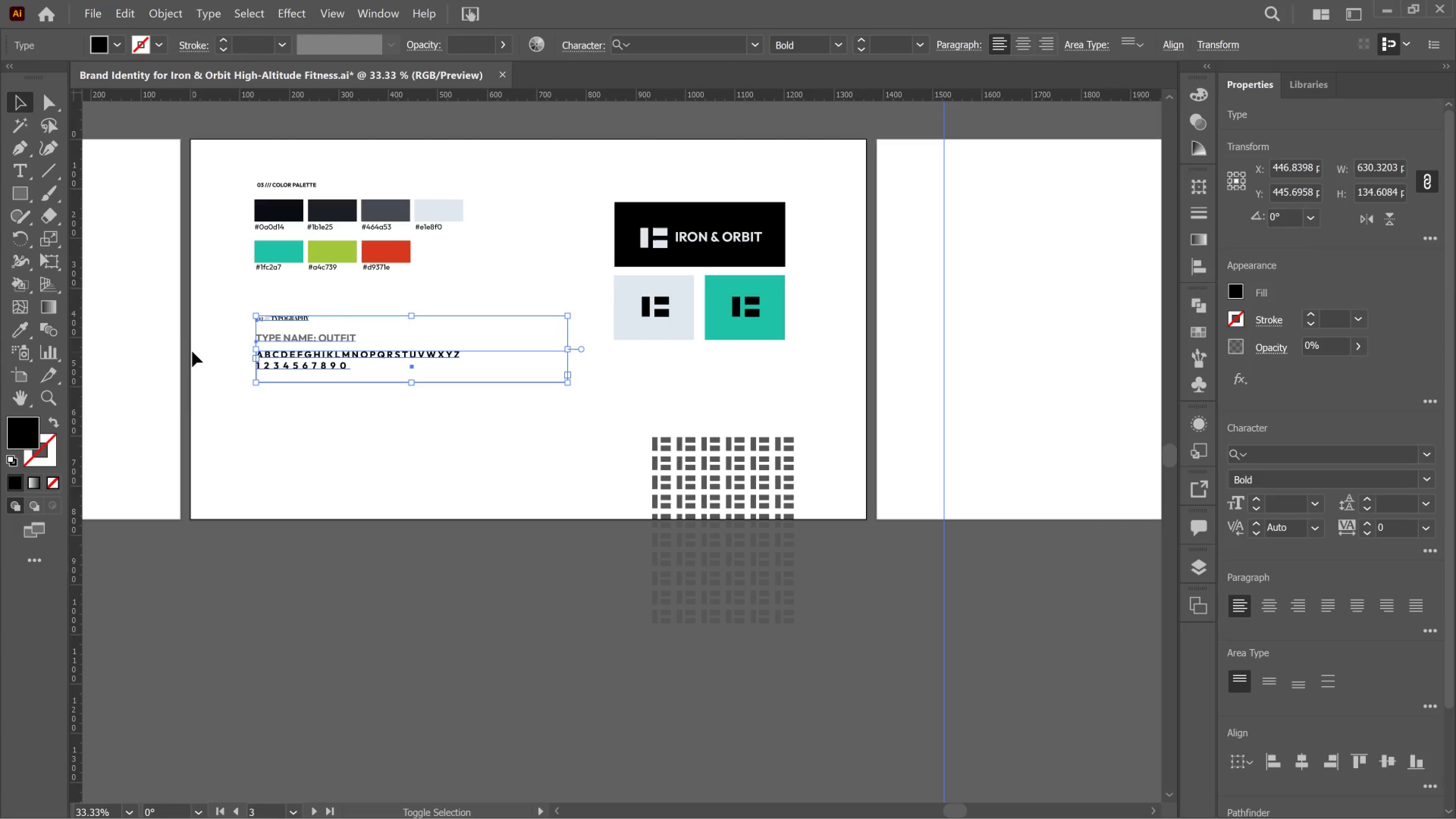 
key(Shift+ArrowUp)
 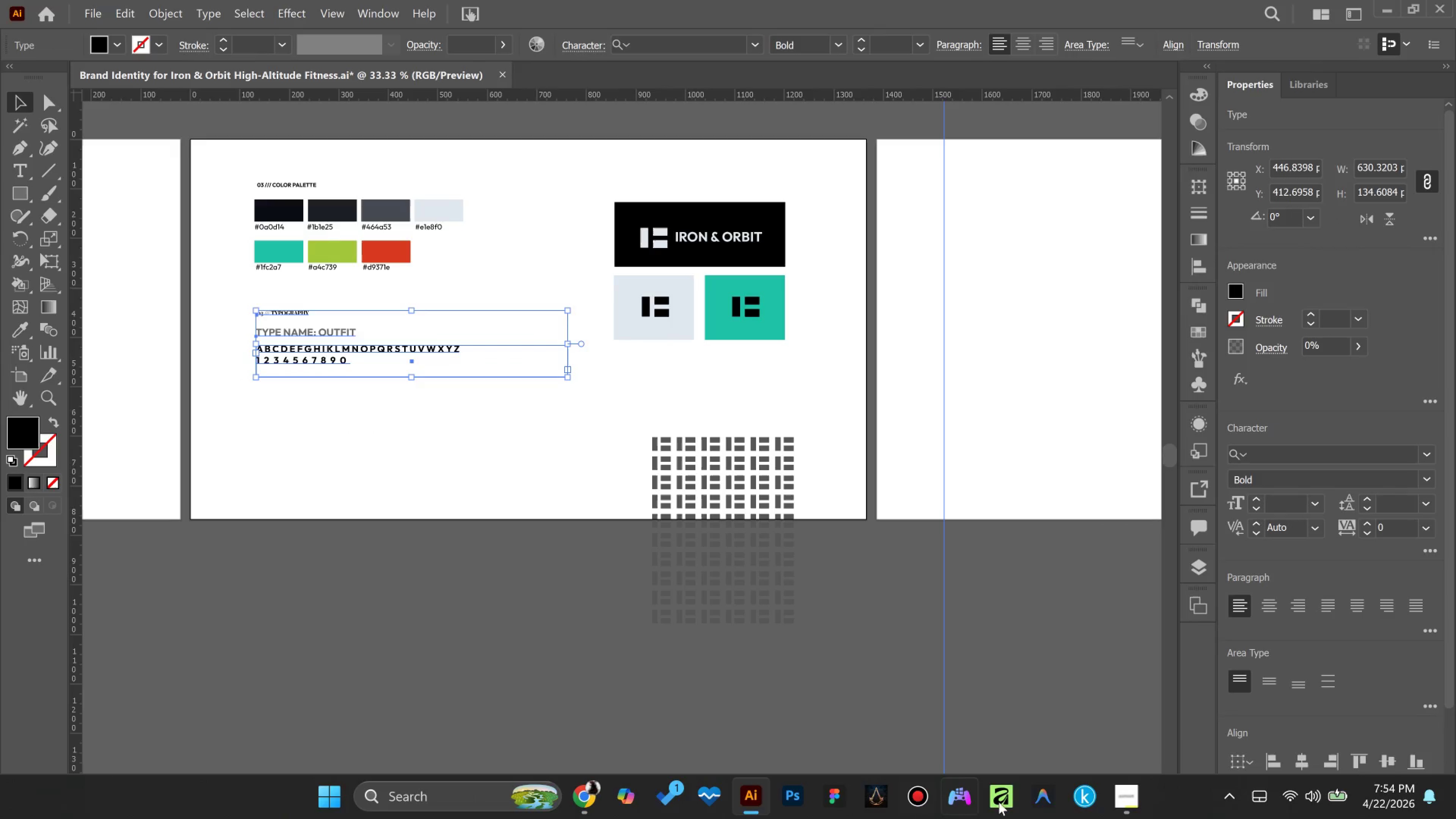 
left_click([1133, 806])